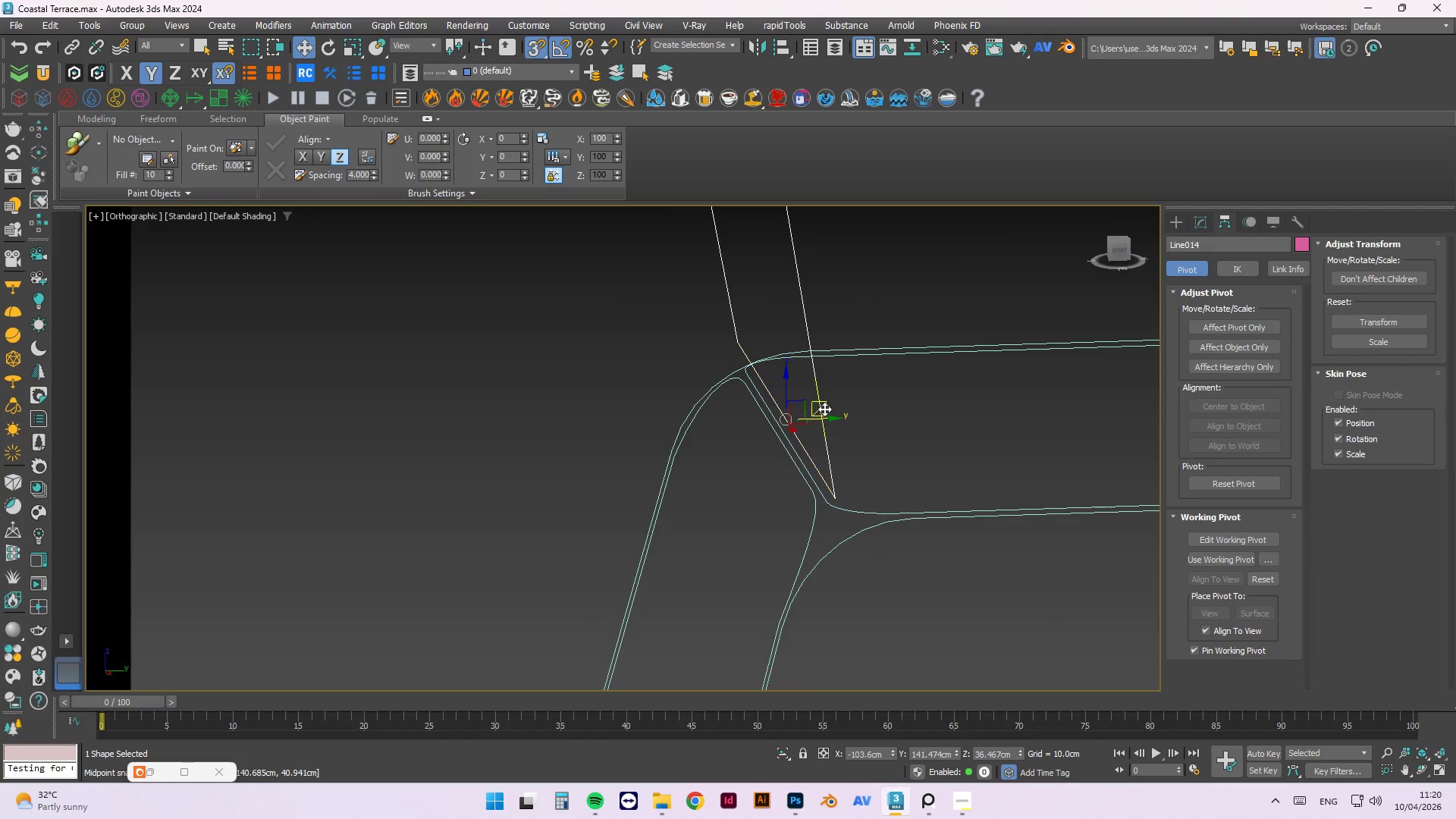 
hold_key(key=AltLeft, duration=0.58)
 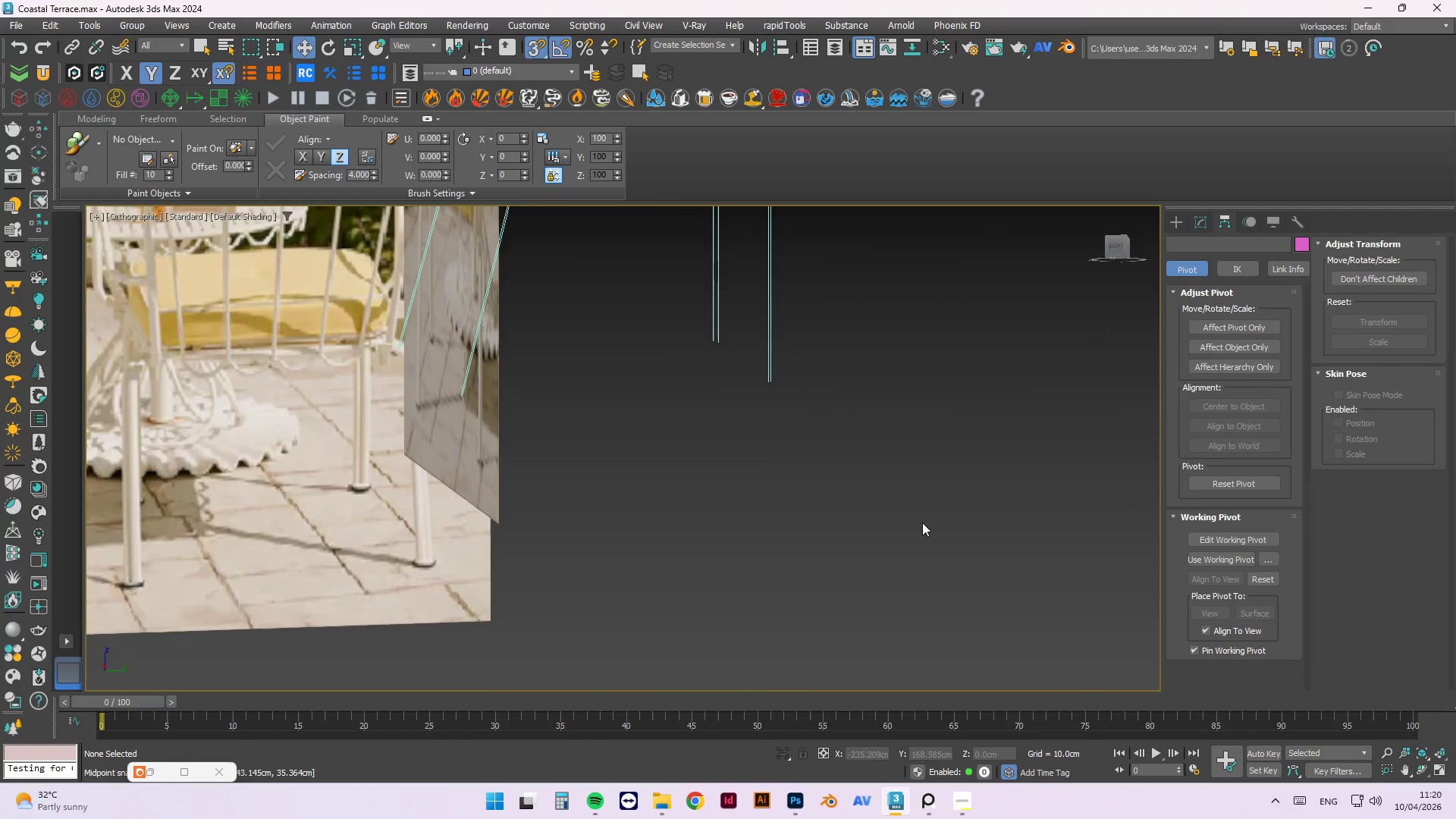 
scroll: coordinate [831, 442], scroll_direction: down, amount: 3.0
 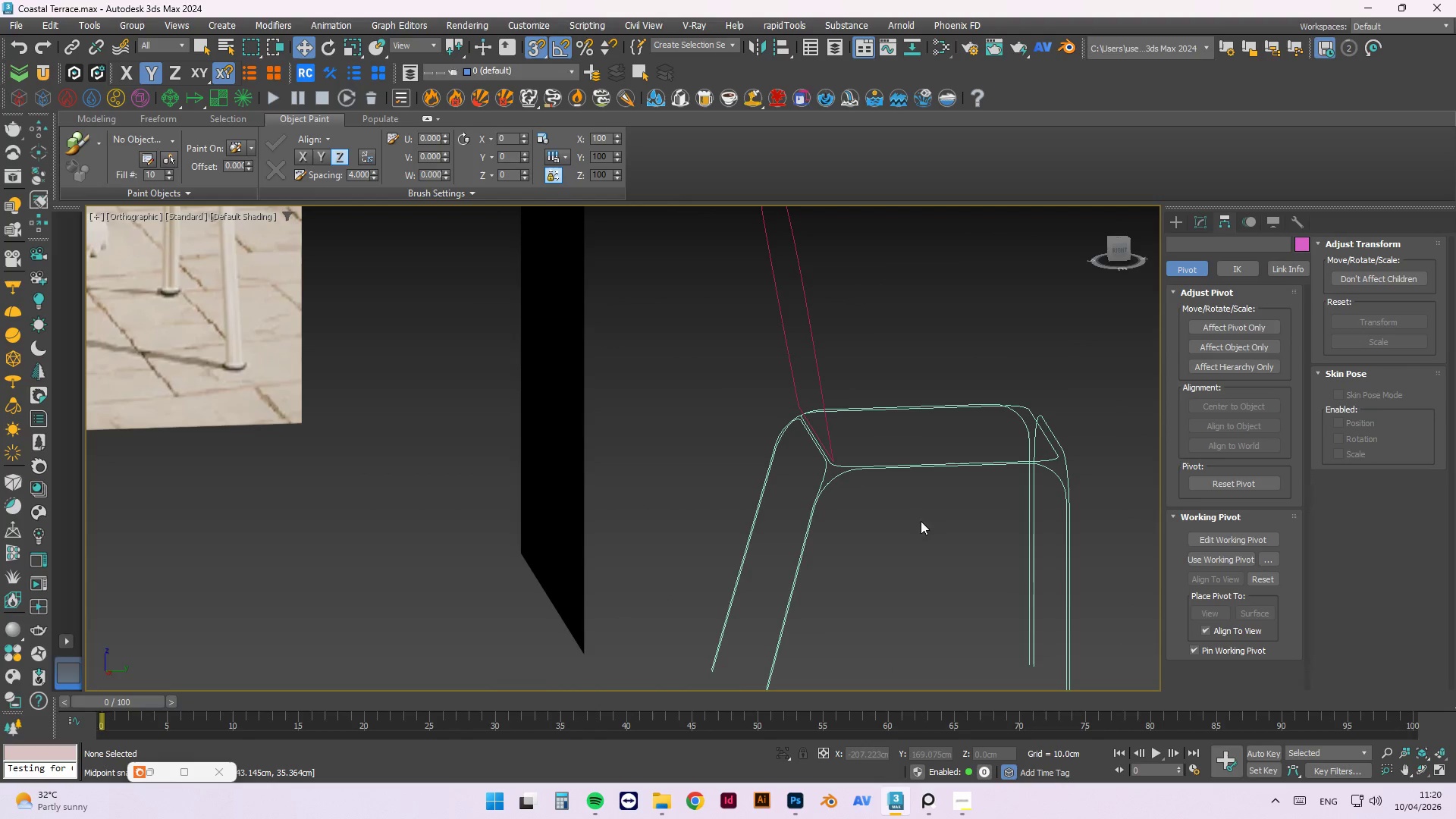 
hold_key(key=AltLeft, duration=0.66)
 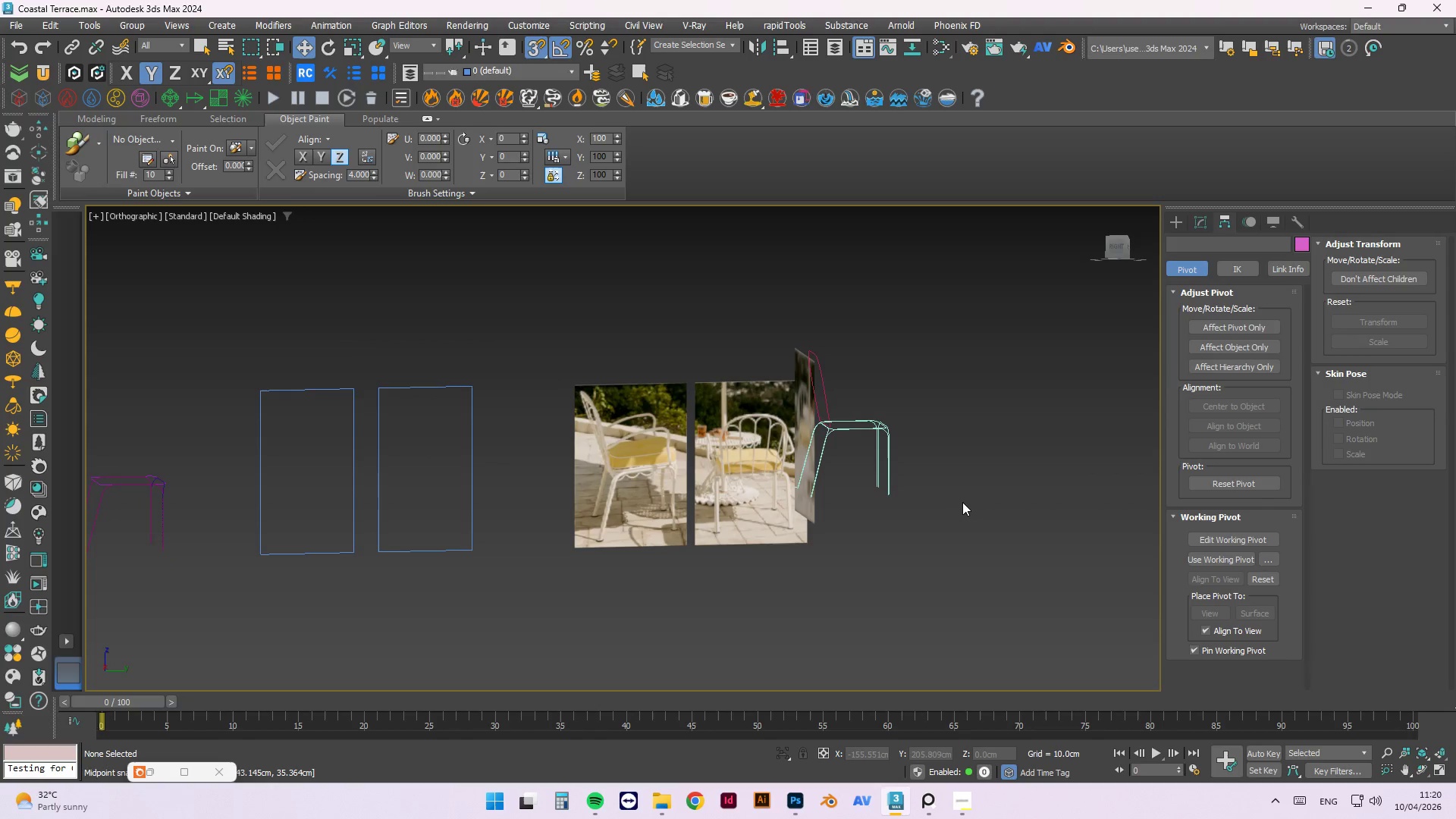 
scroll: coordinate [924, 531], scroll_direction: down, amount: 4.0
 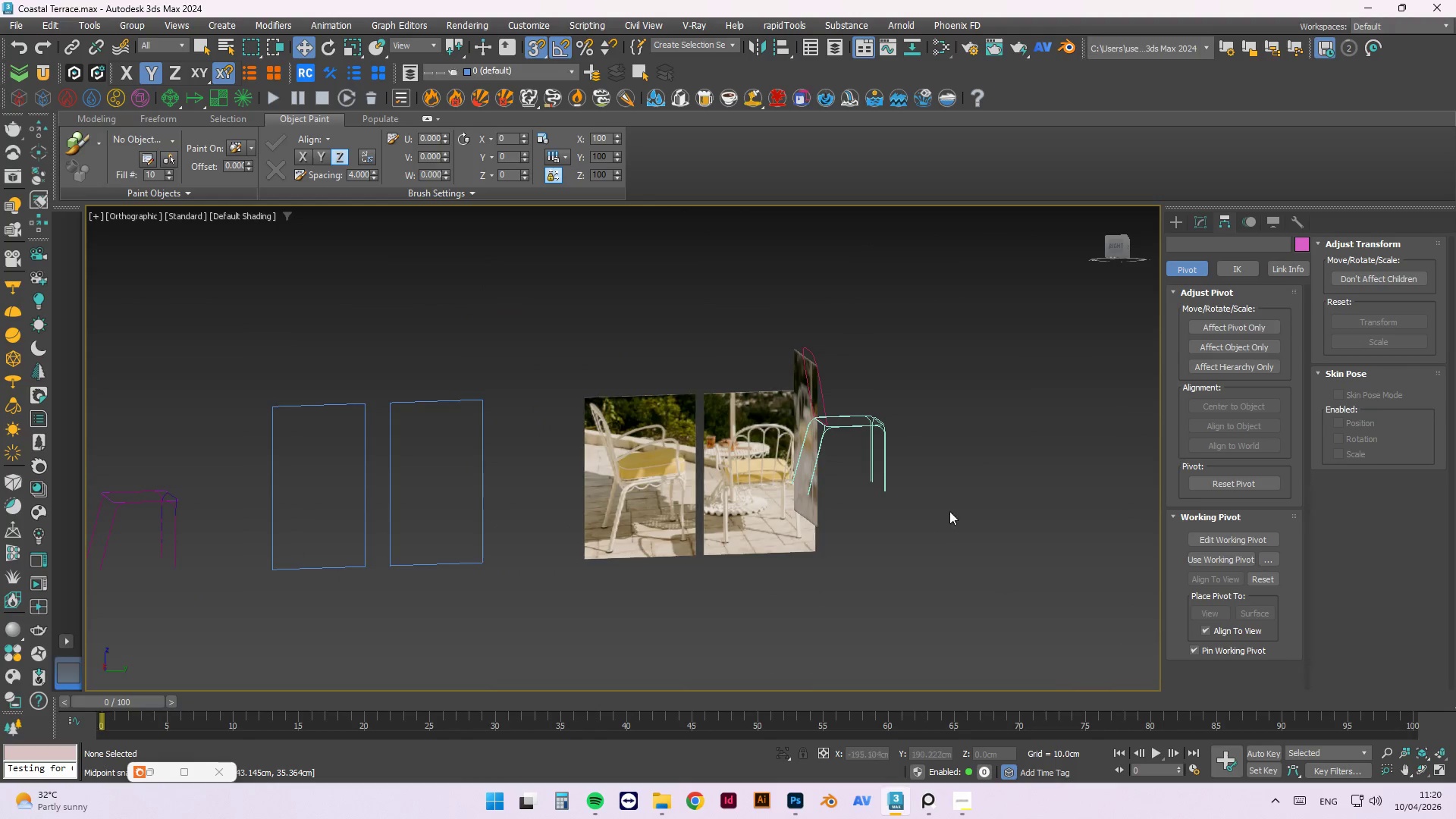 
key(Alt+ArrowRight)
 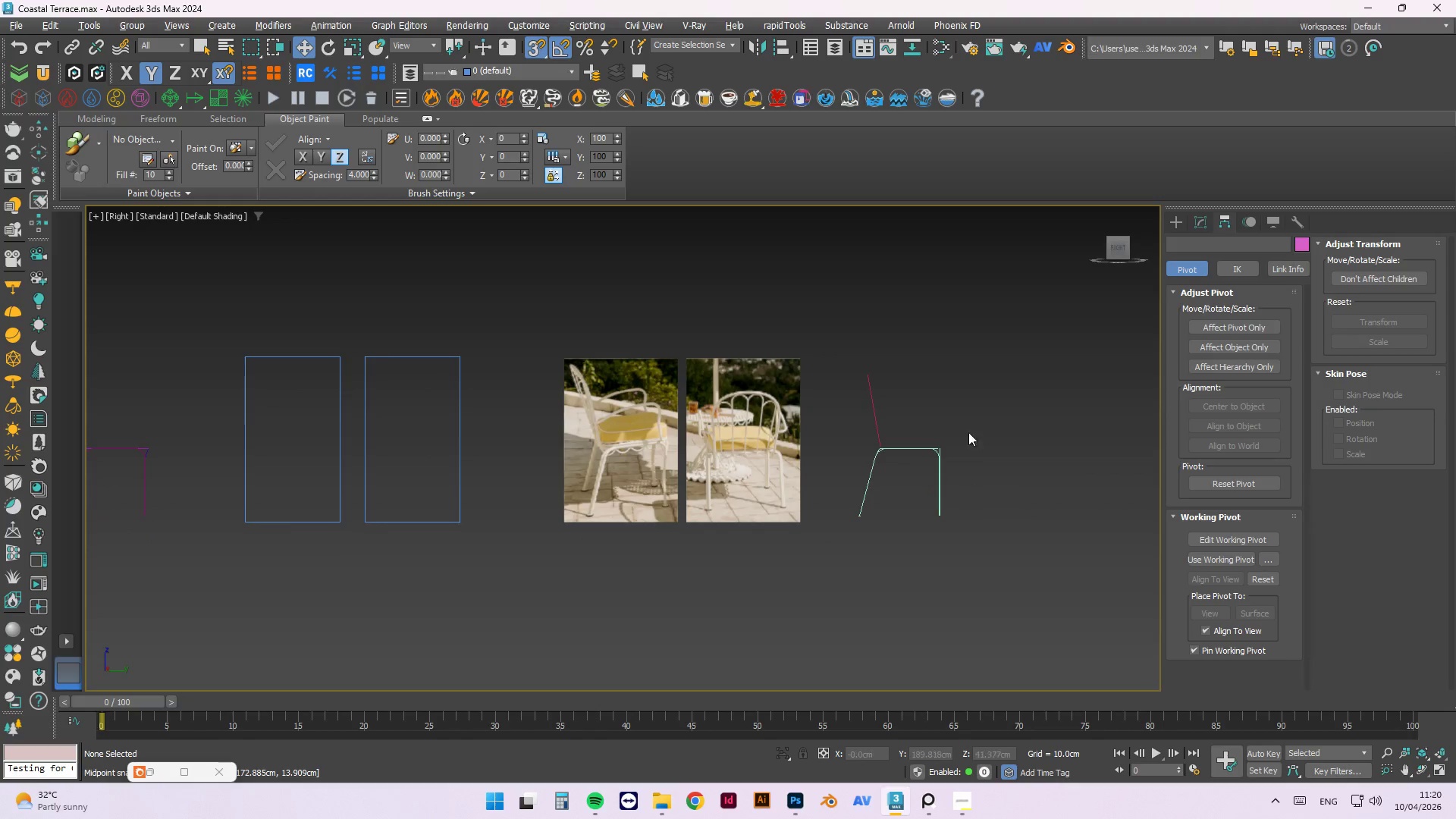 
scroll: coordinate [943, 414], scroll_direction: up, amount: 3.0
 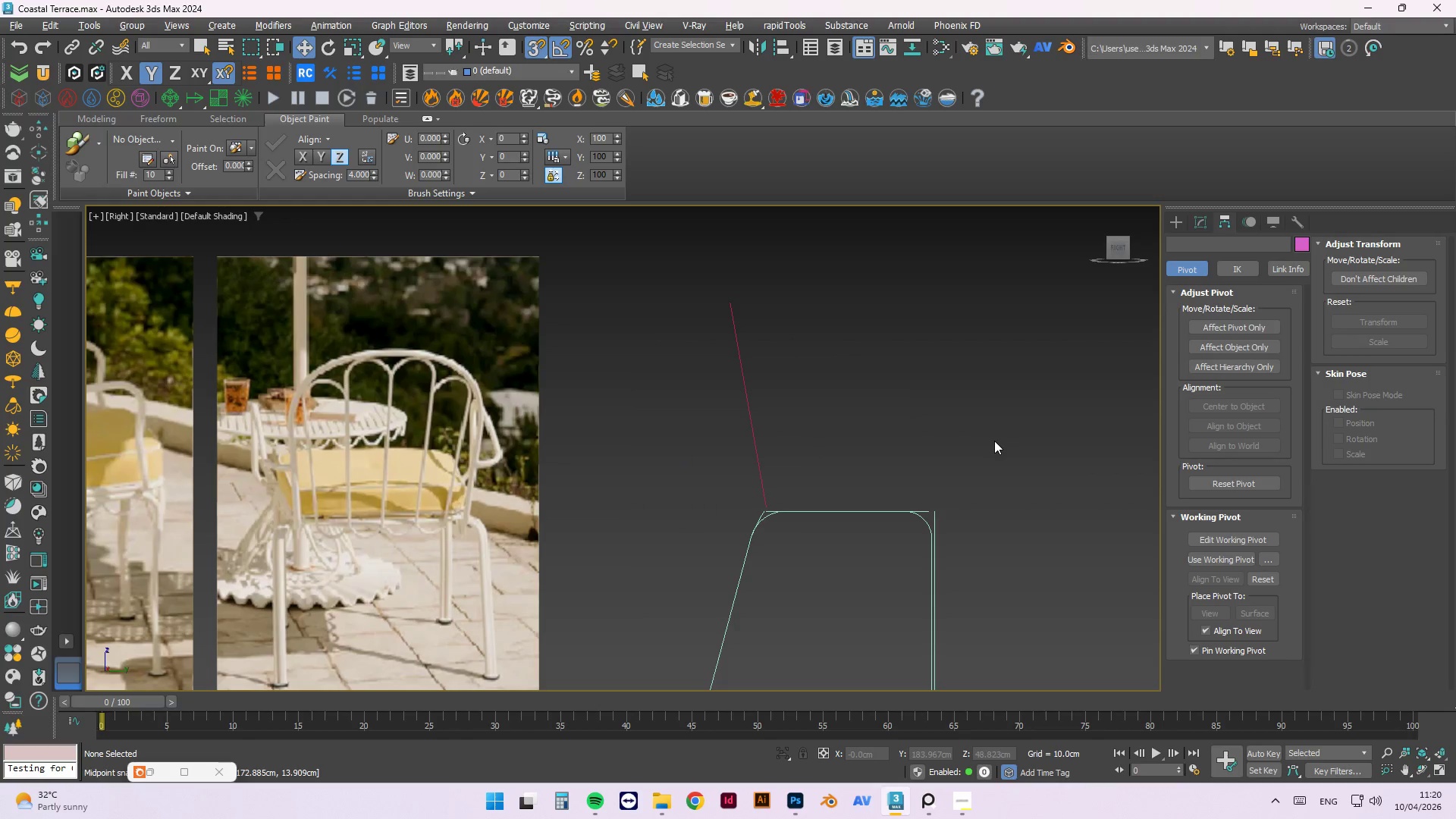 
scroll: coordinate [994, 441], scroll_direction: down, amount: 2.0
 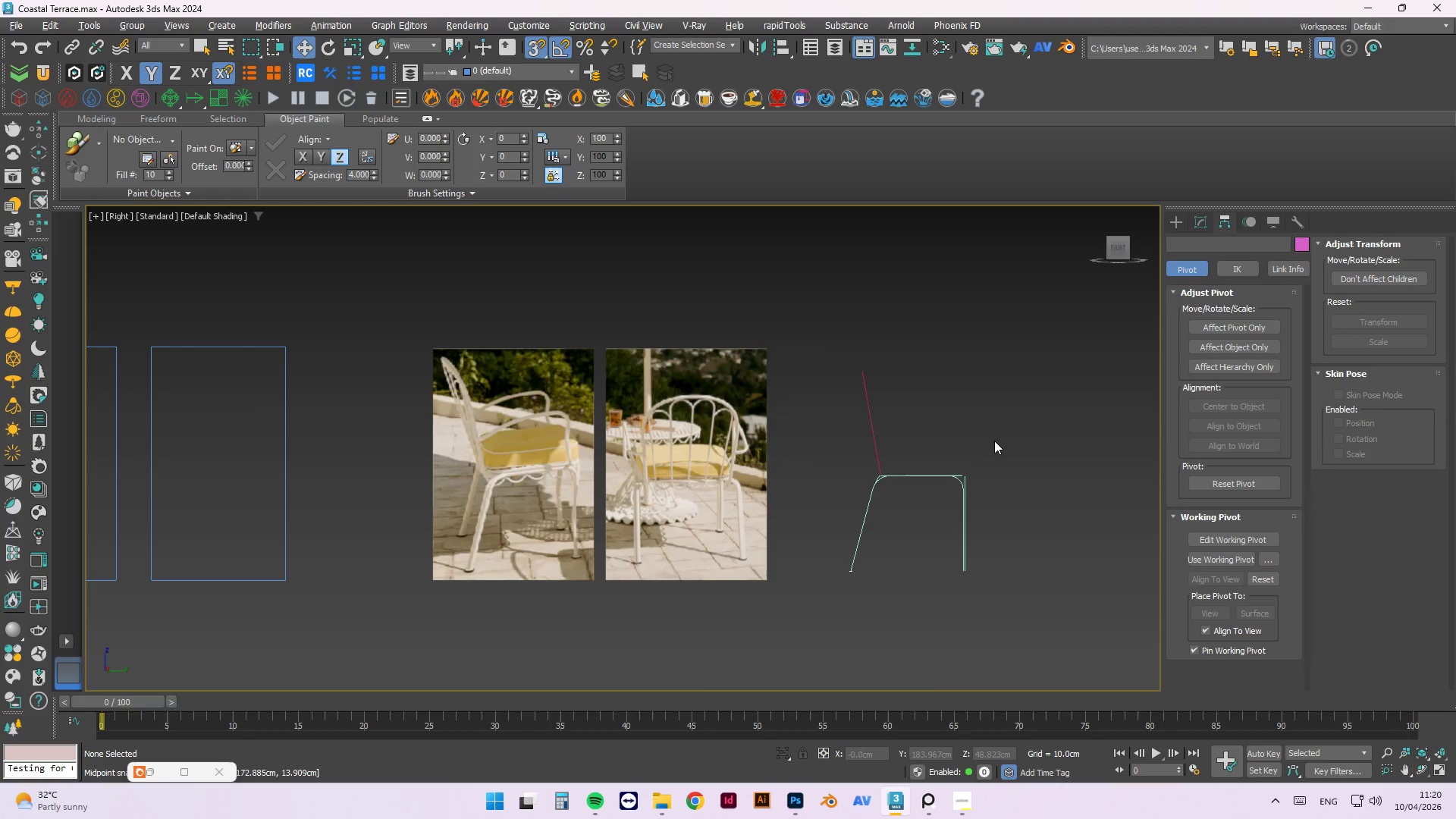 
hold_key(key=AltLeft, duration=0.83)
scroll: coordinate [932, 414], scroll_direction: up, amount: 1.0
 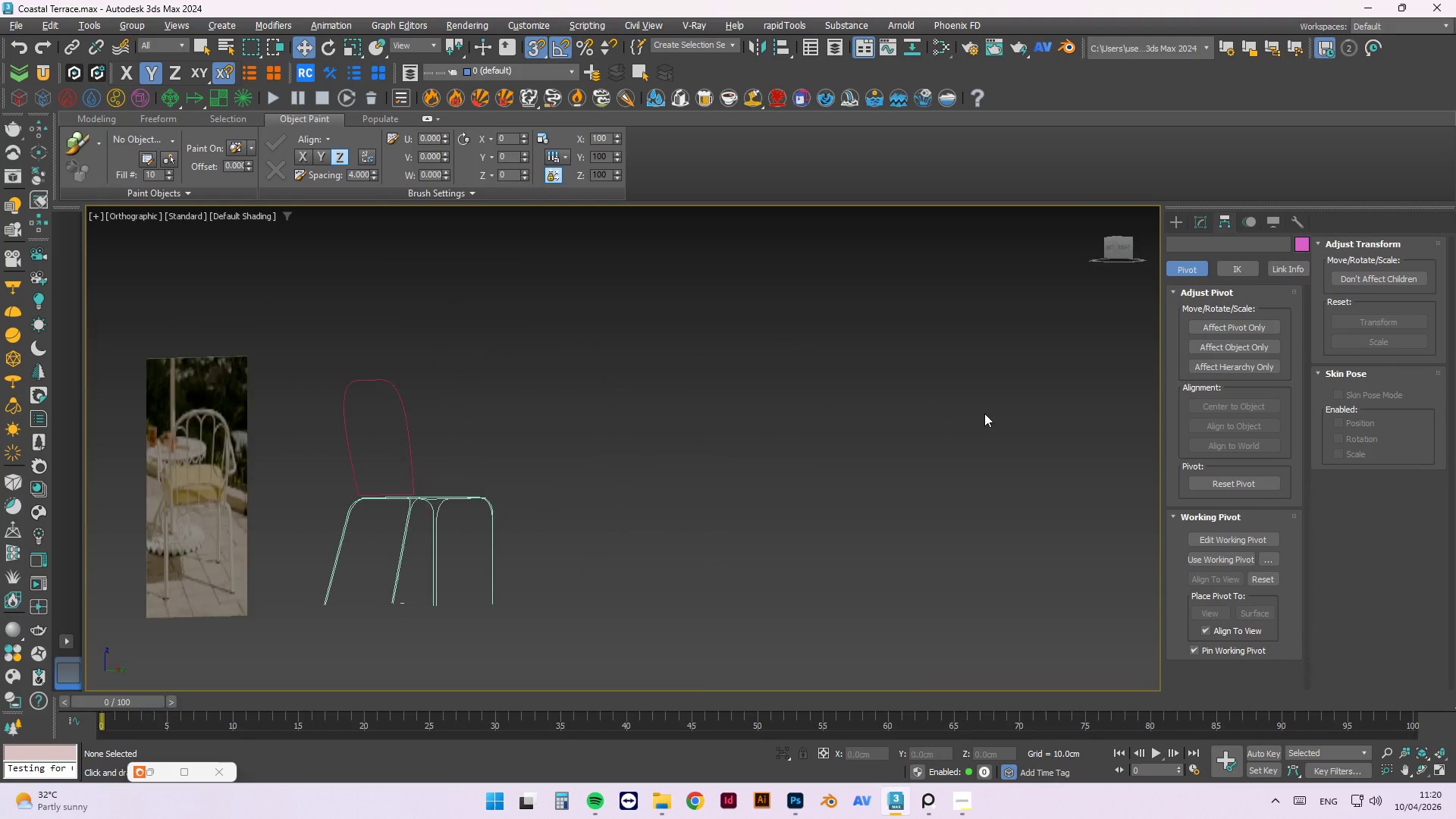 
scroll: coordinate [1003, 419], scroll_direction: down, amount: 2.0
 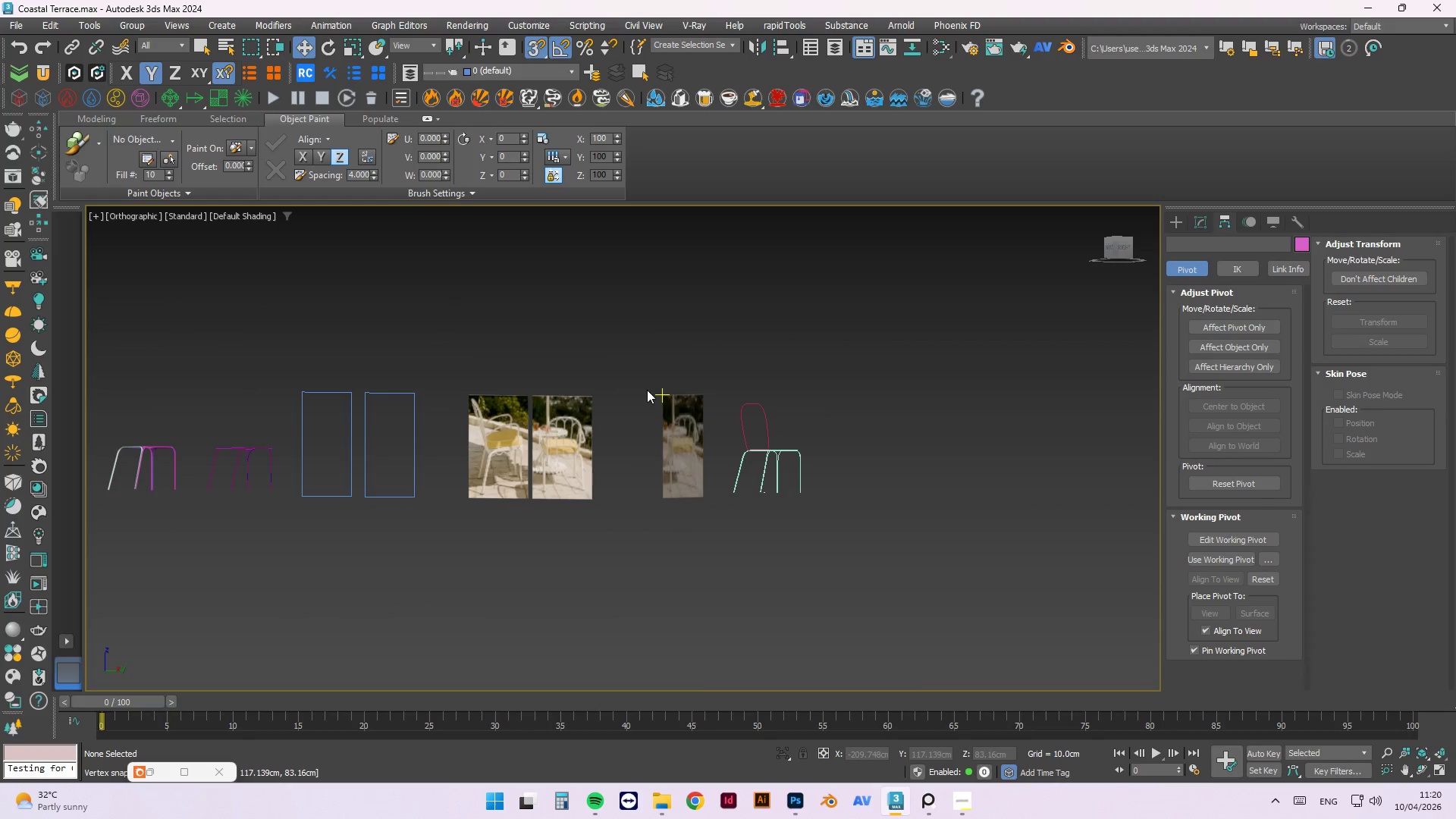 
hold_key(key=AltLeft, duration=0.5)
 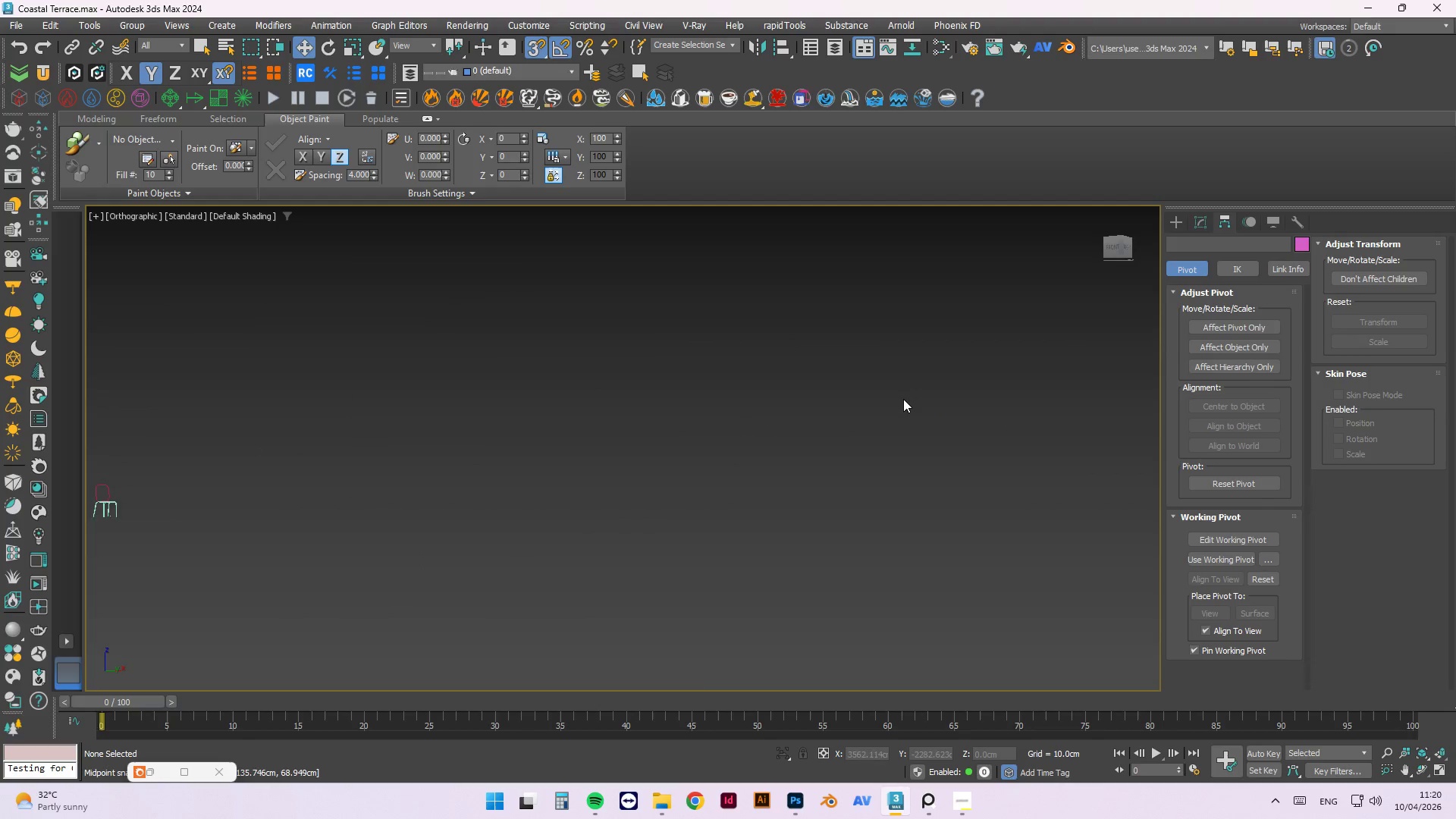 
scroll: coordinate [639, 450], scroll_direction: up, amount: 3.0
 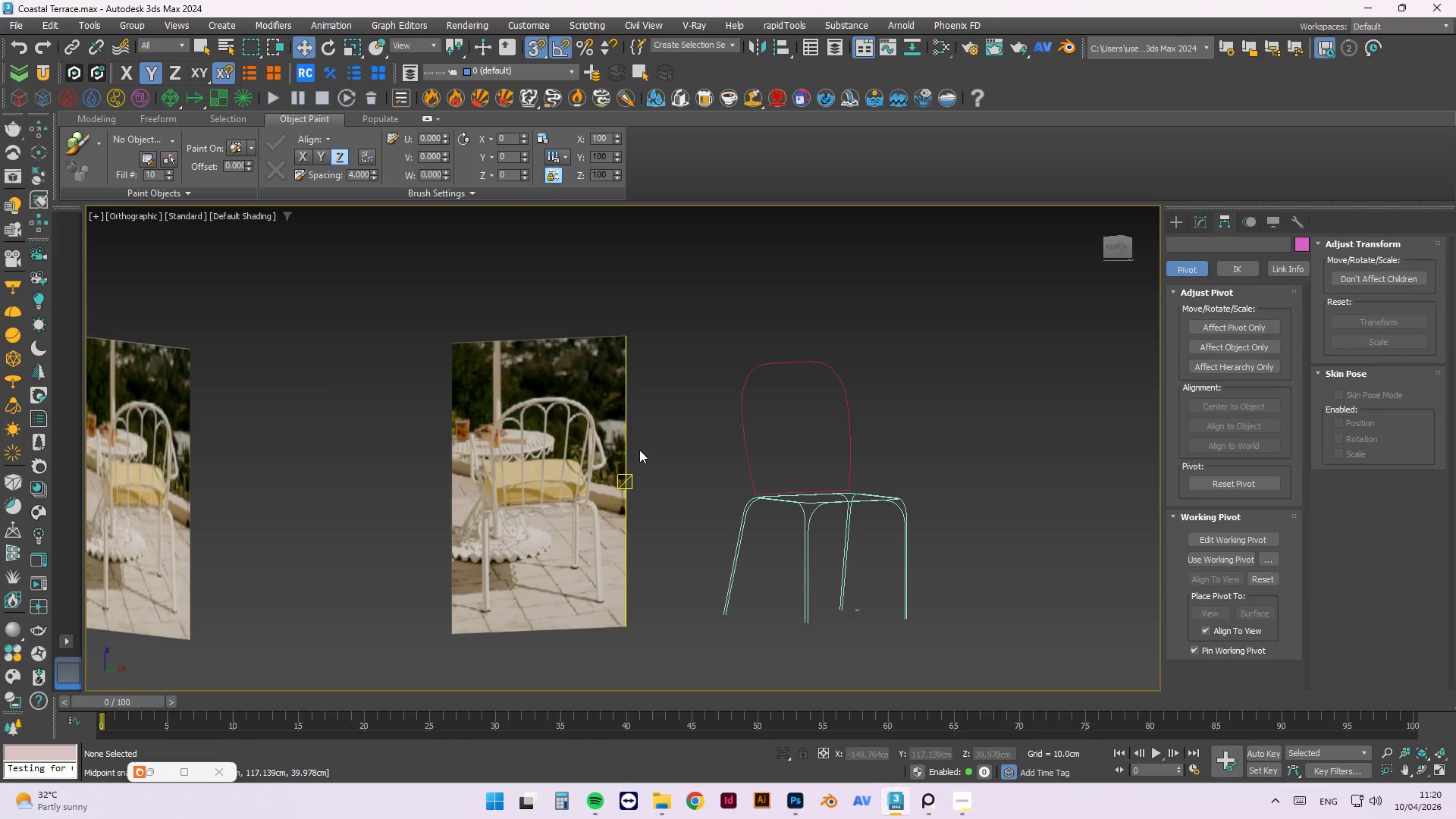 
key(Alt+ArrowRight)
 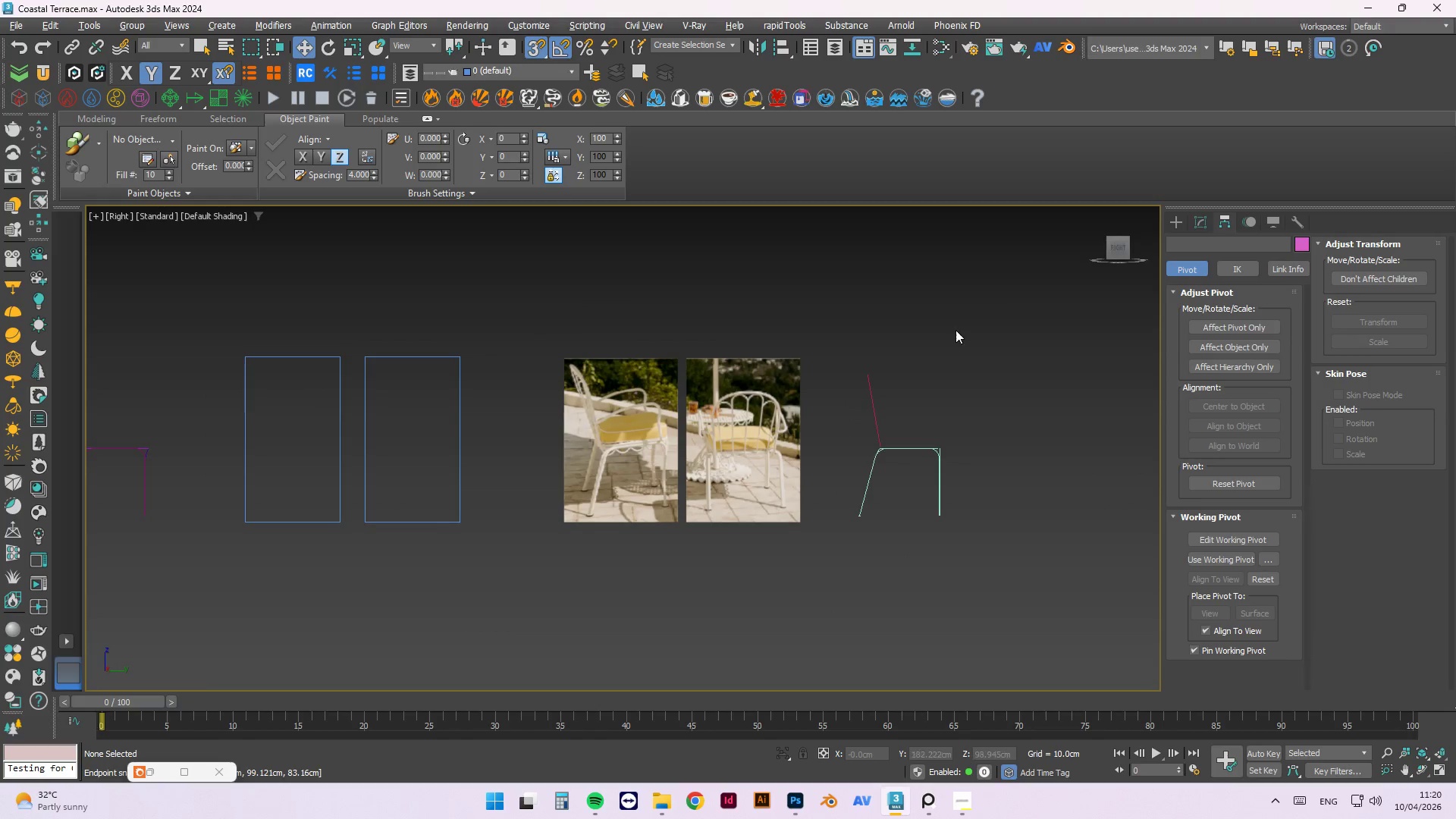 
left_click([952, 332])
 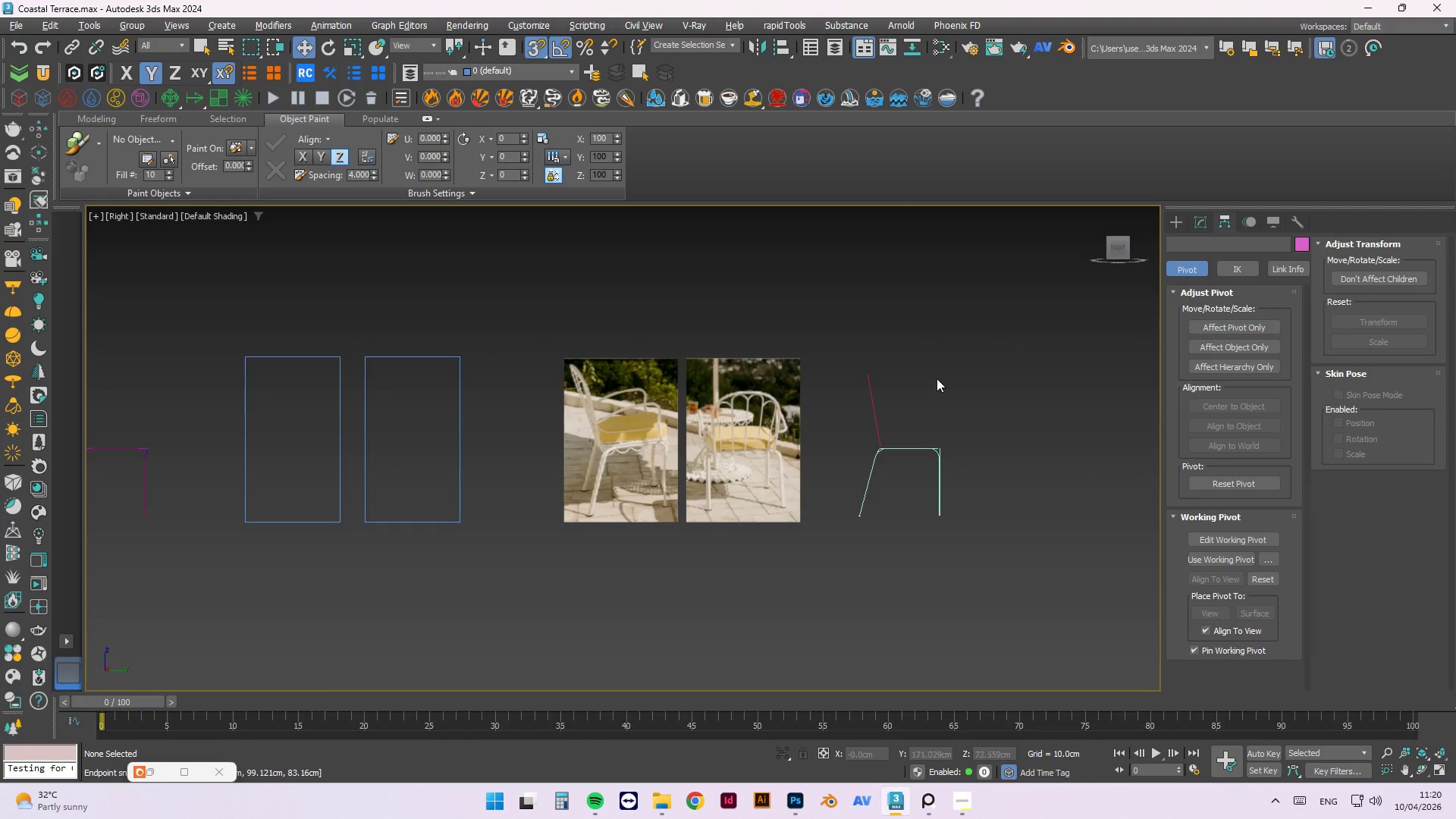 
scroll: coordinate [906, 392], scroll_direction: up, amount: 1.0
 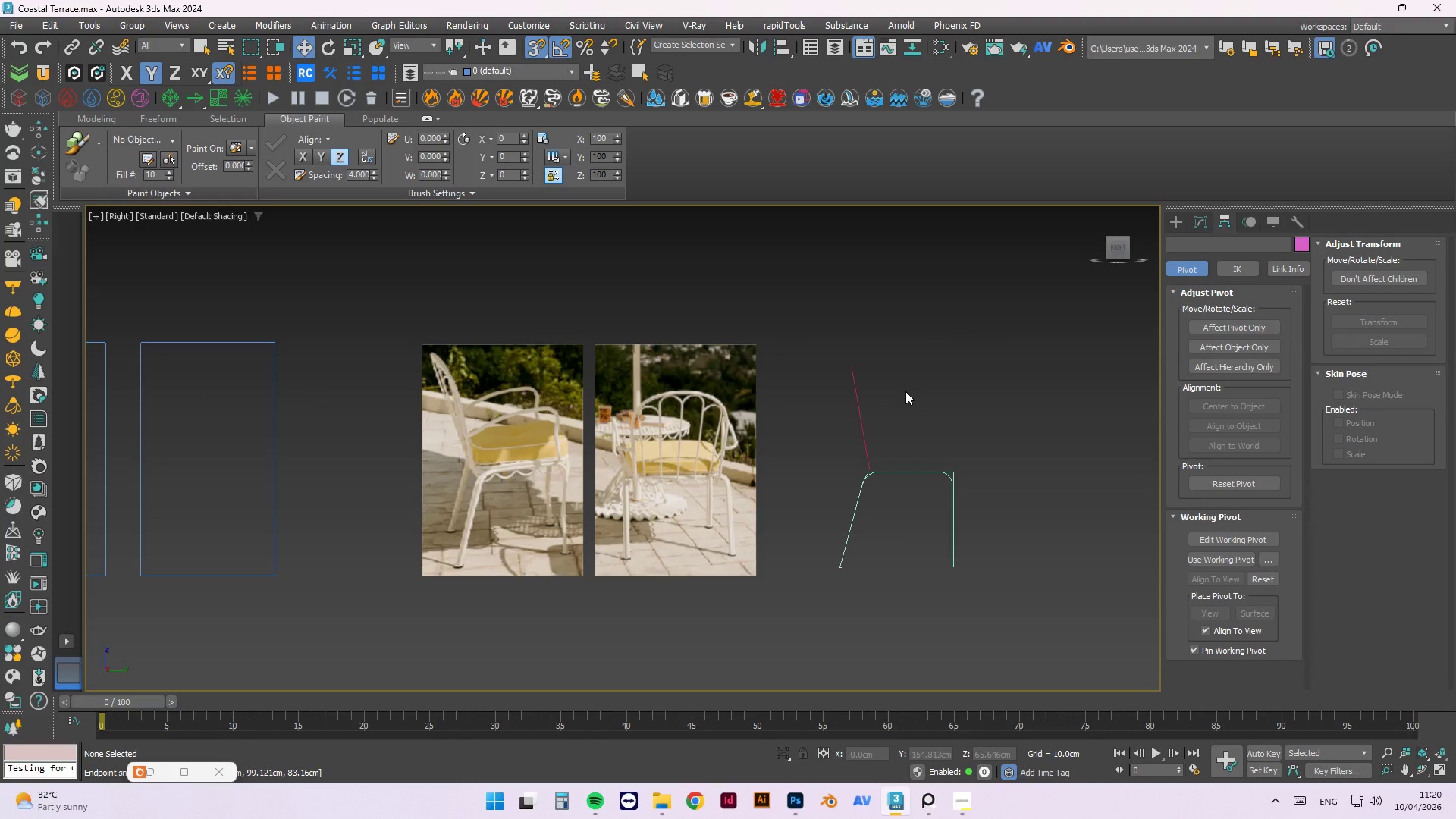 
key(F)
 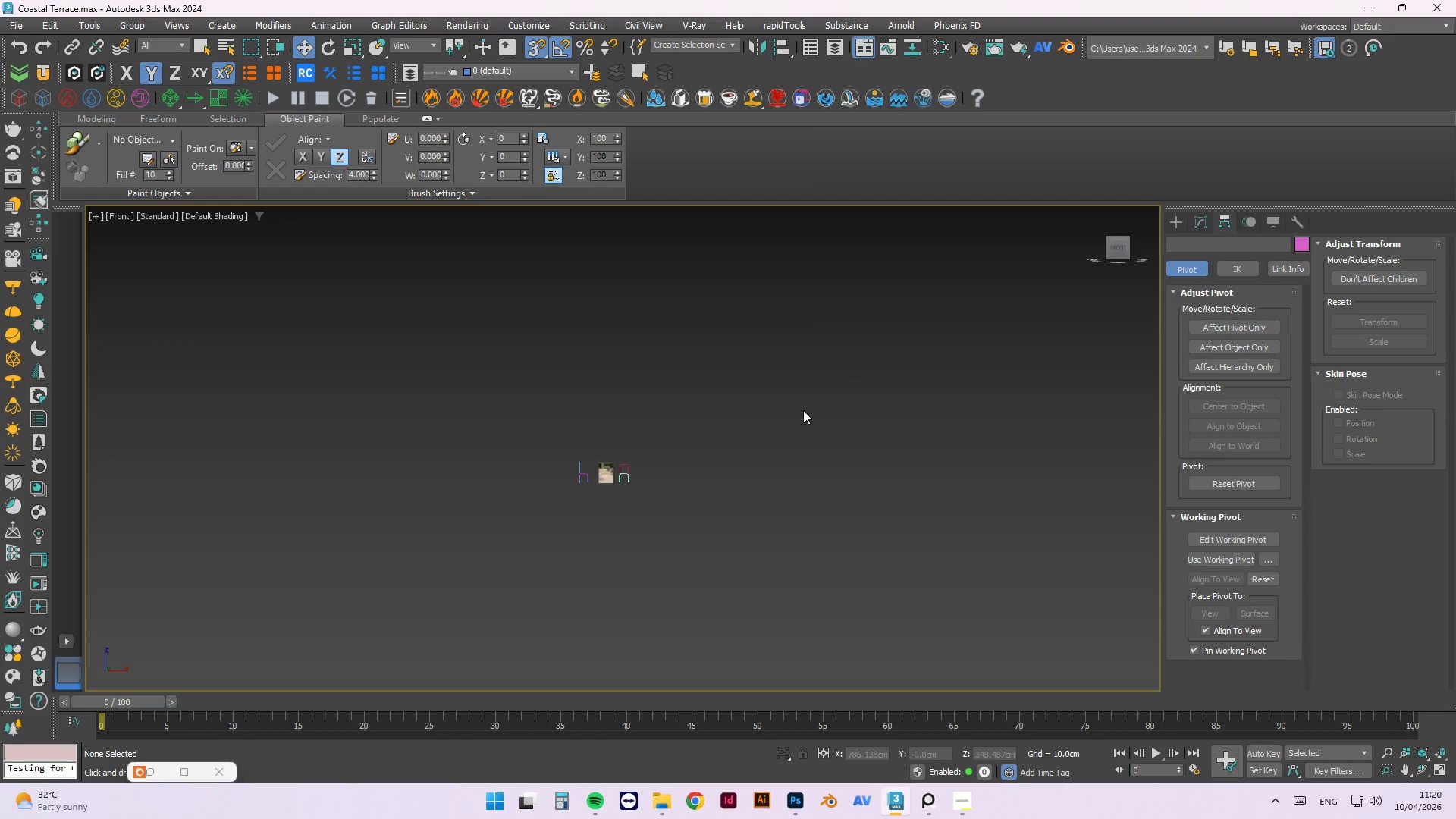 
left_click([733, 378])
 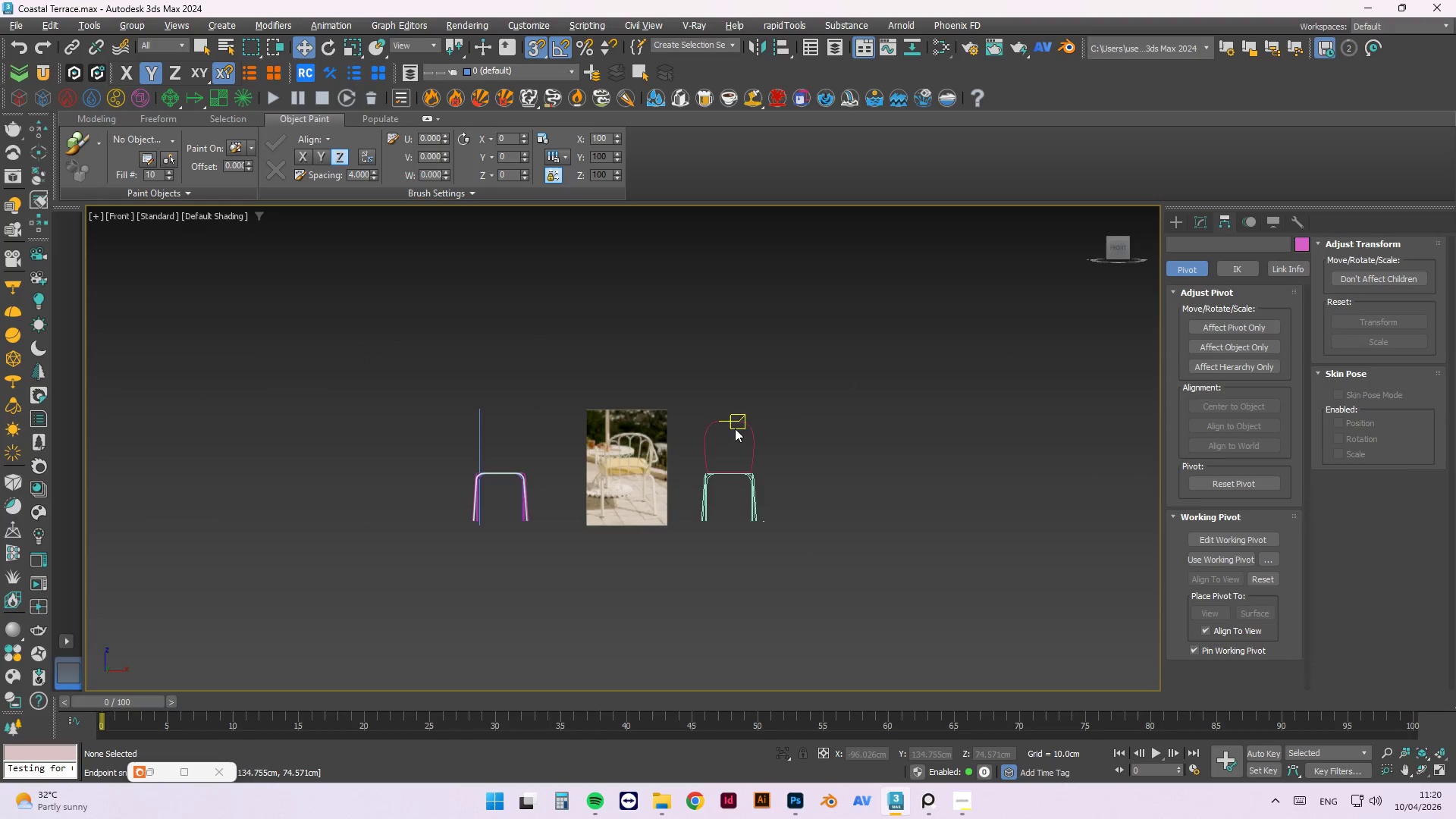 
scroll: coordinate [714, 522], scroll_direction: up, amount: 13.0
 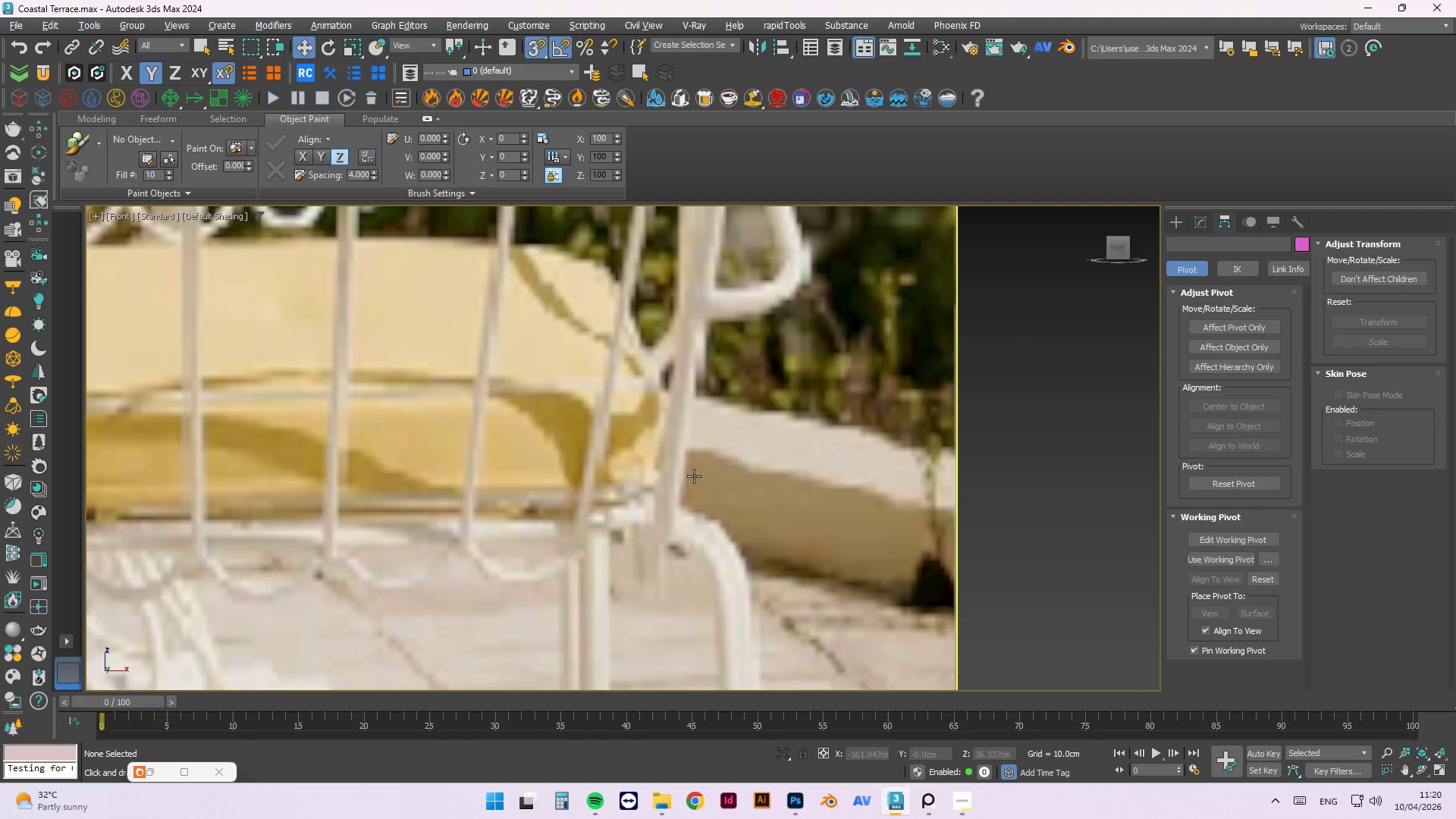 
scroll: coordinate [683, 484], scroll_direction: down, amount: 3.0
 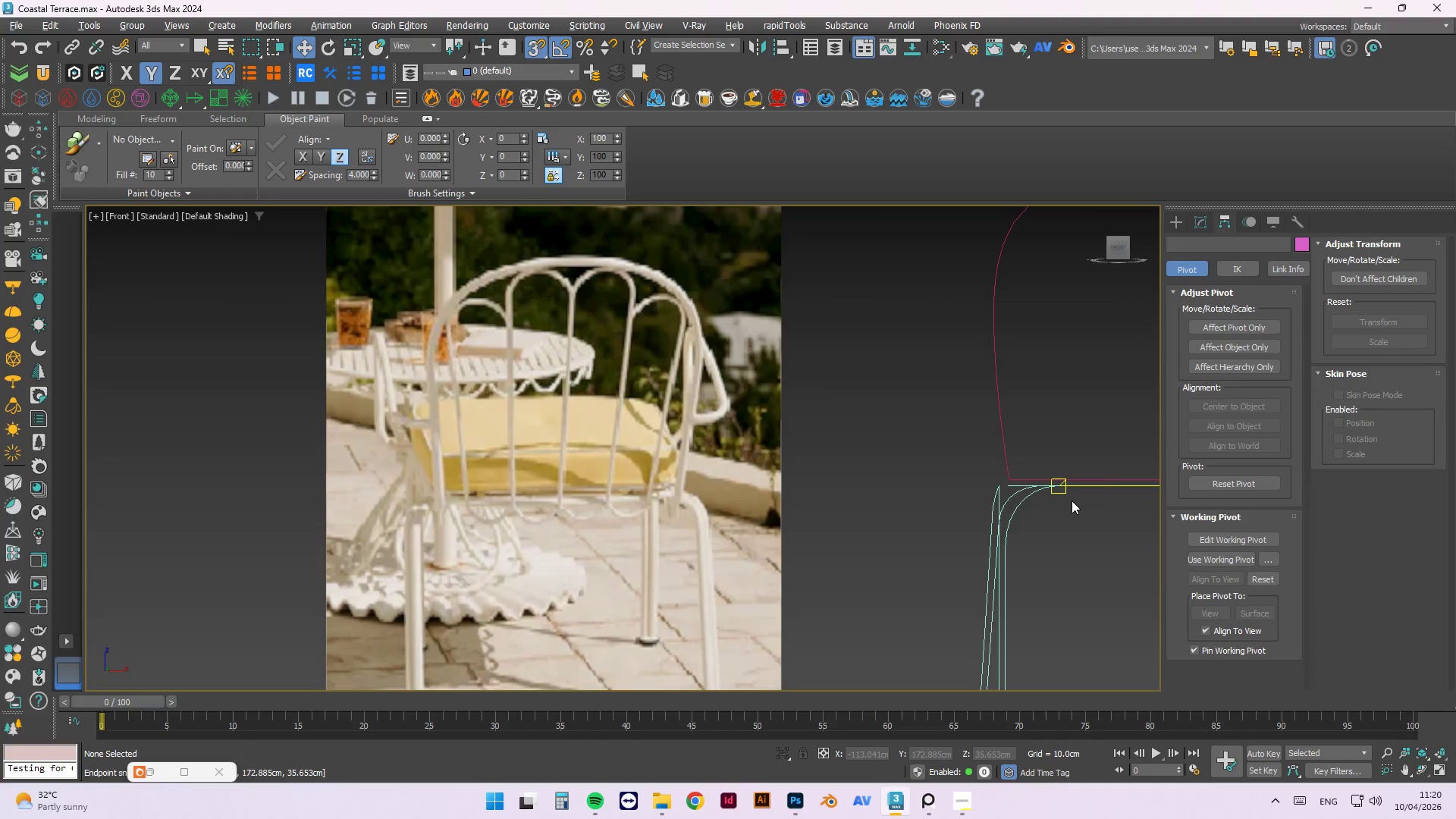 
wait(7.02)
 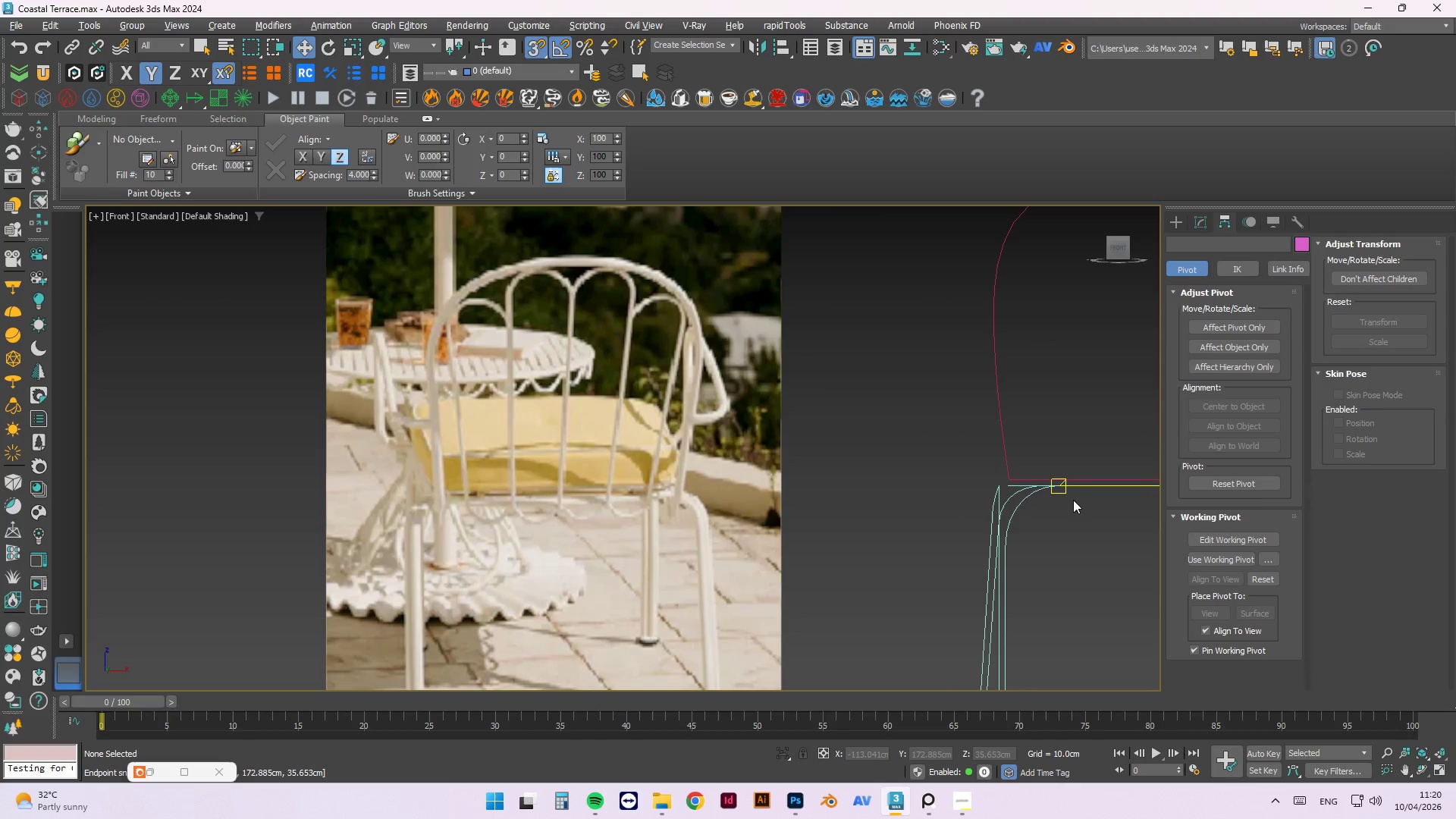 
left_click([1031, 480])
 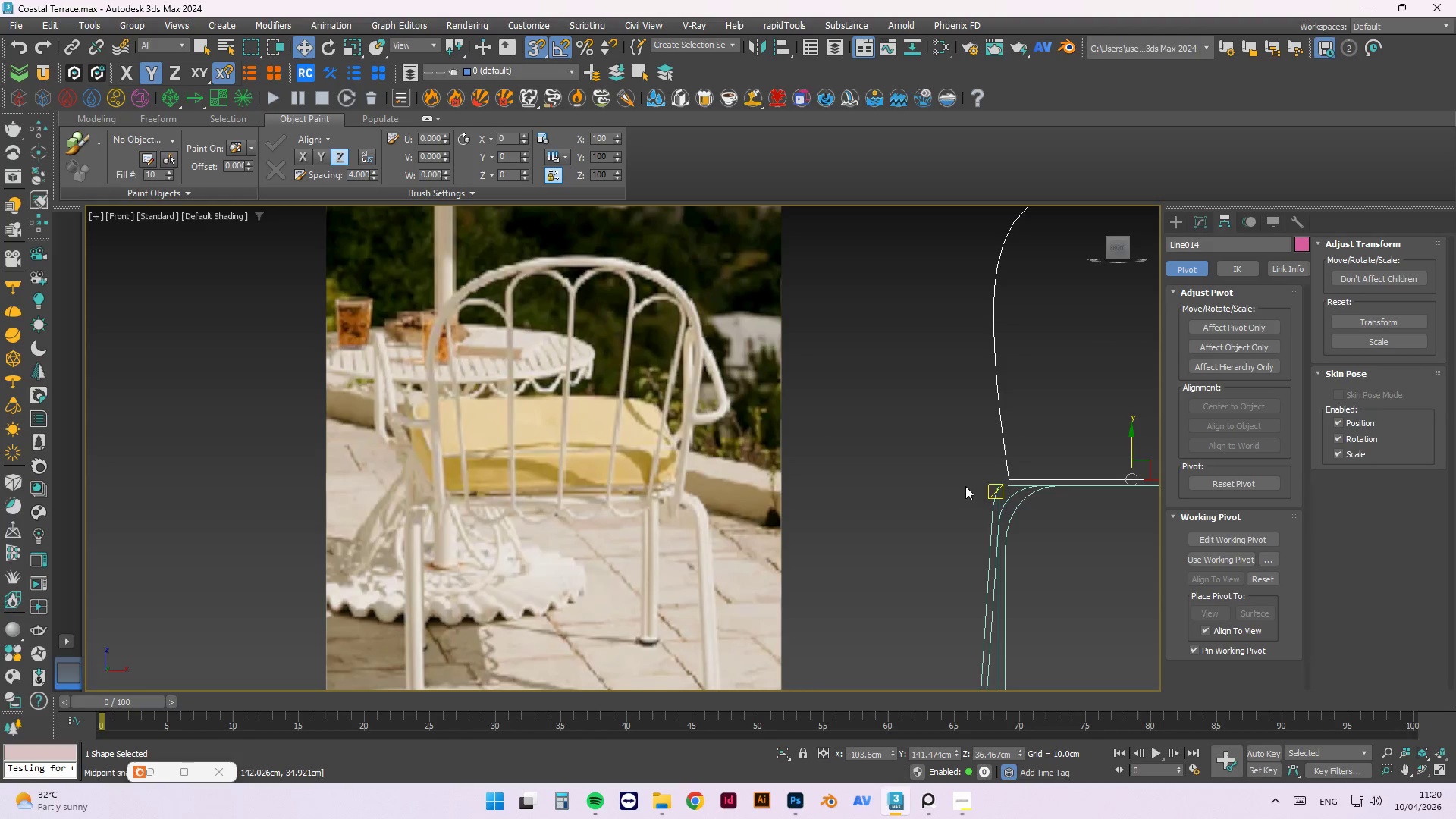 
scroll: coordinate [1099, 406], scroll_direction: down, amount: 1.0
 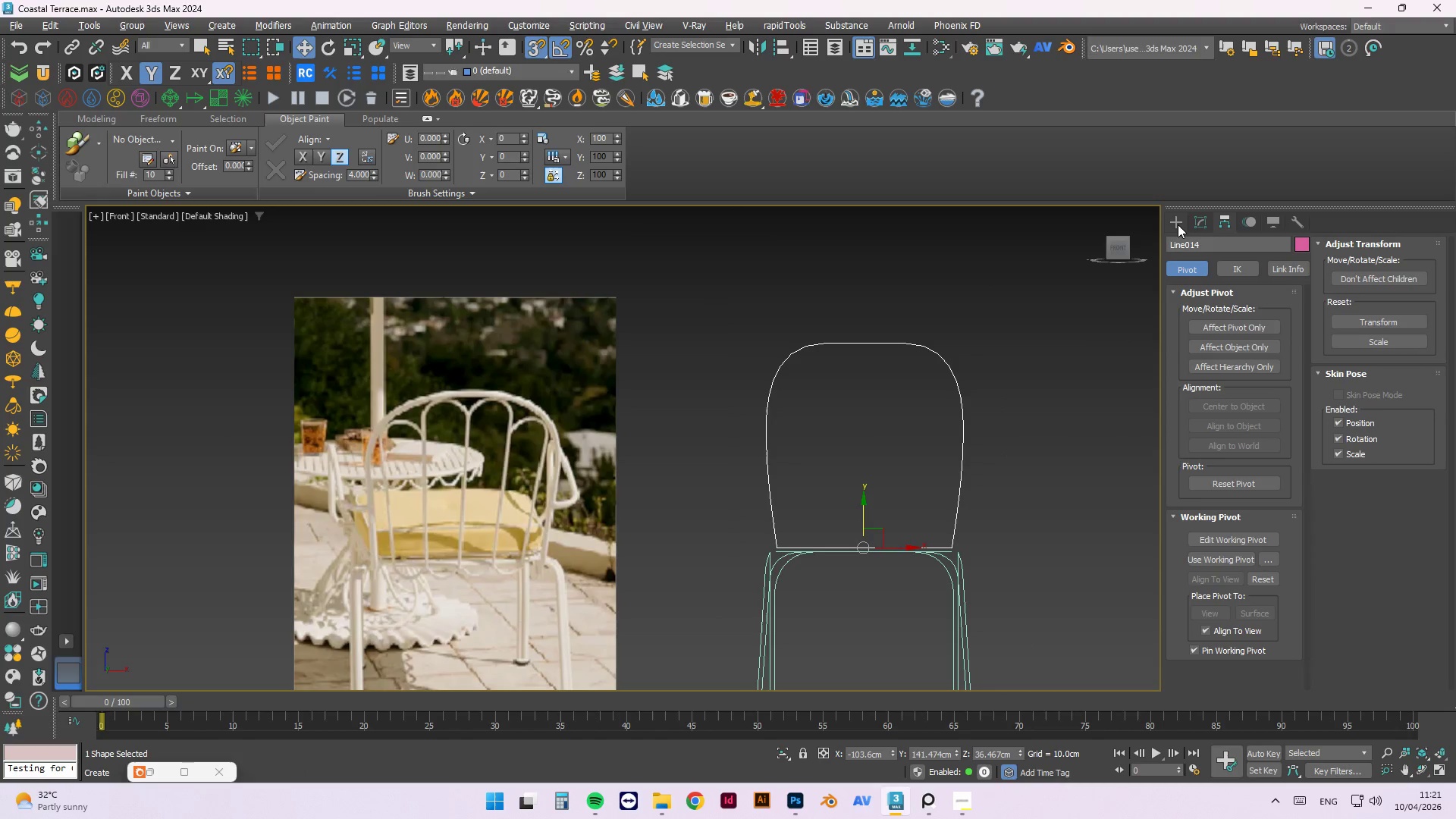 
left_click([1197, 224])
 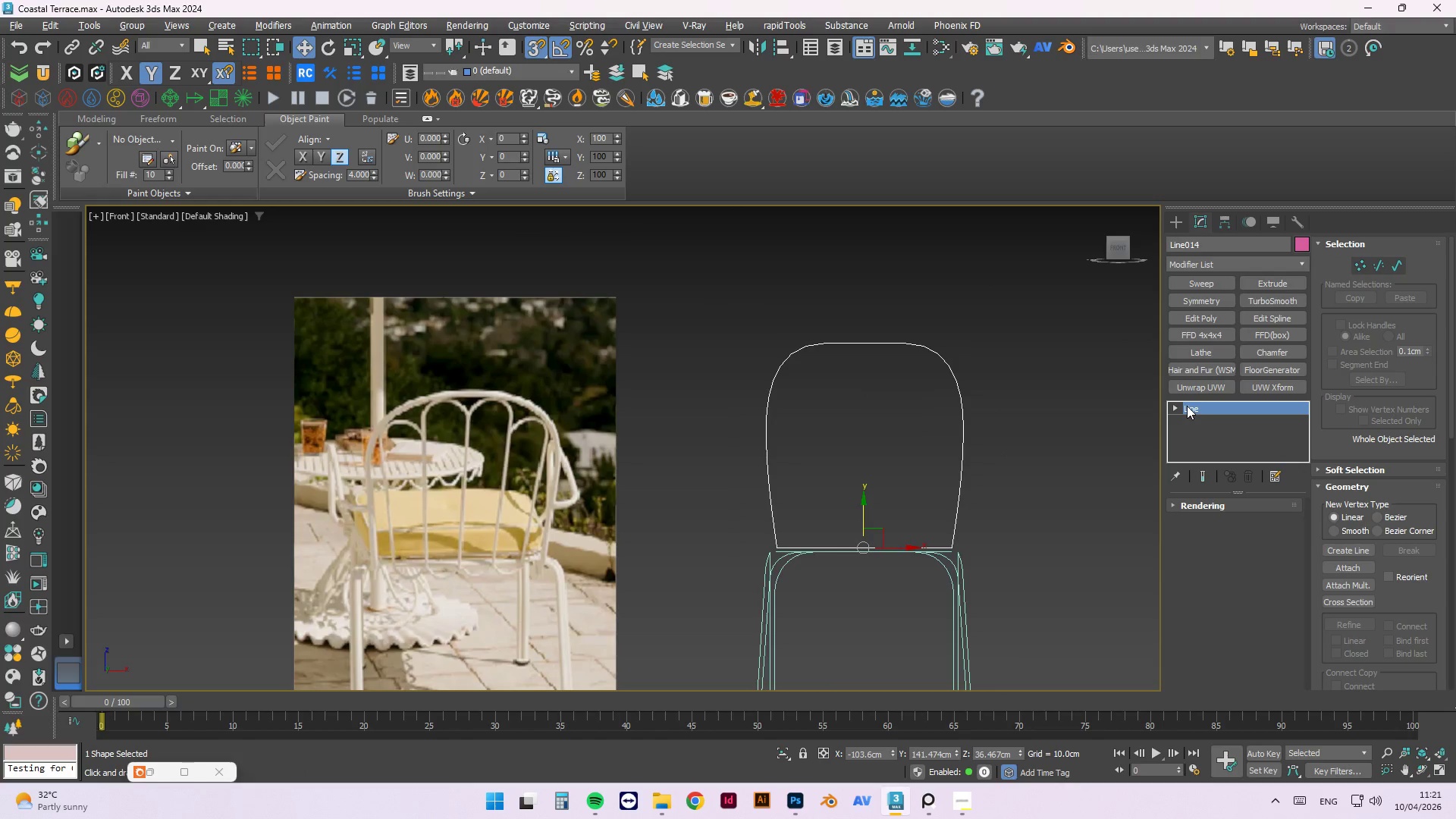 
key(3)
 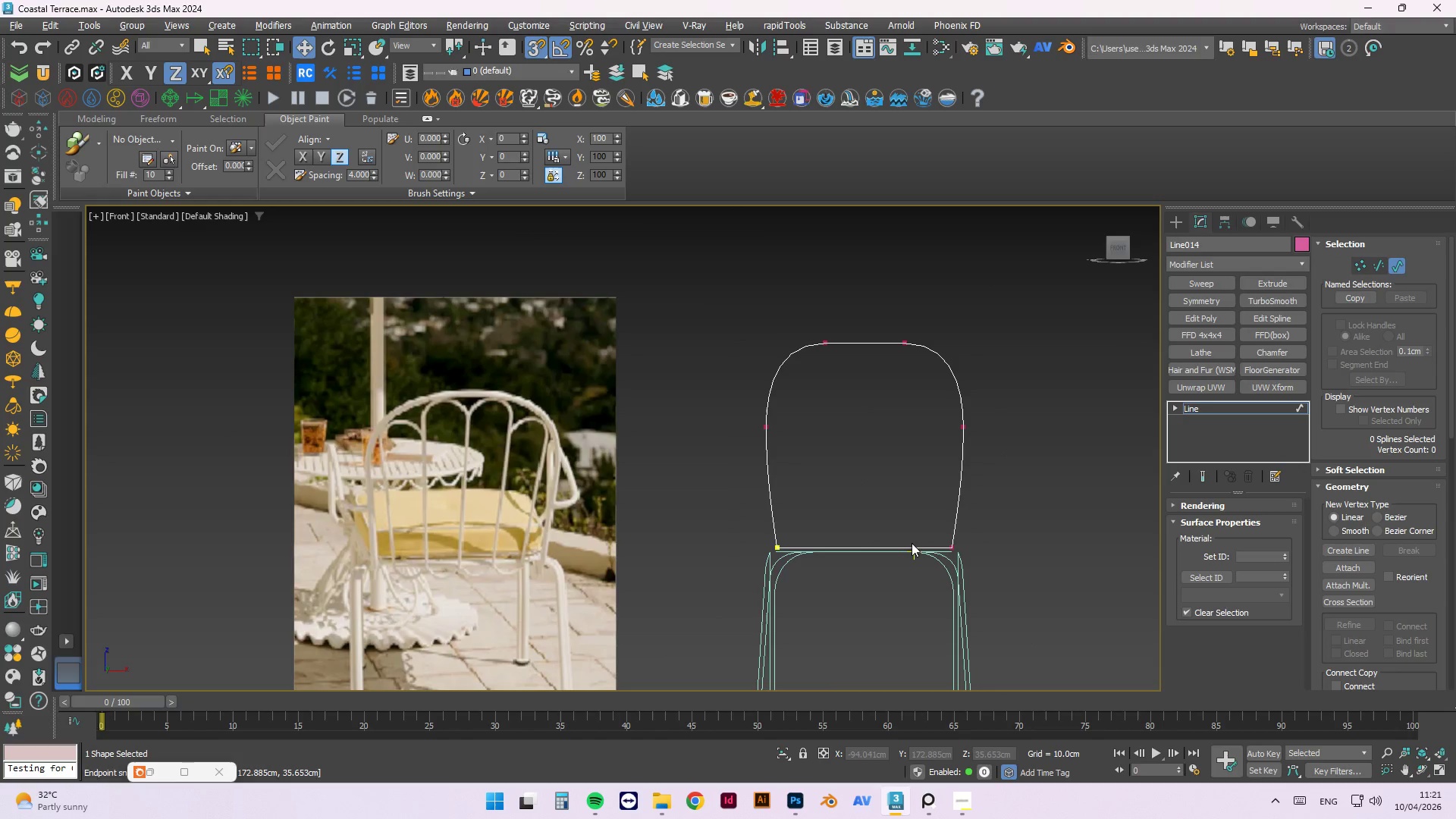 
left_click([882, 488])
 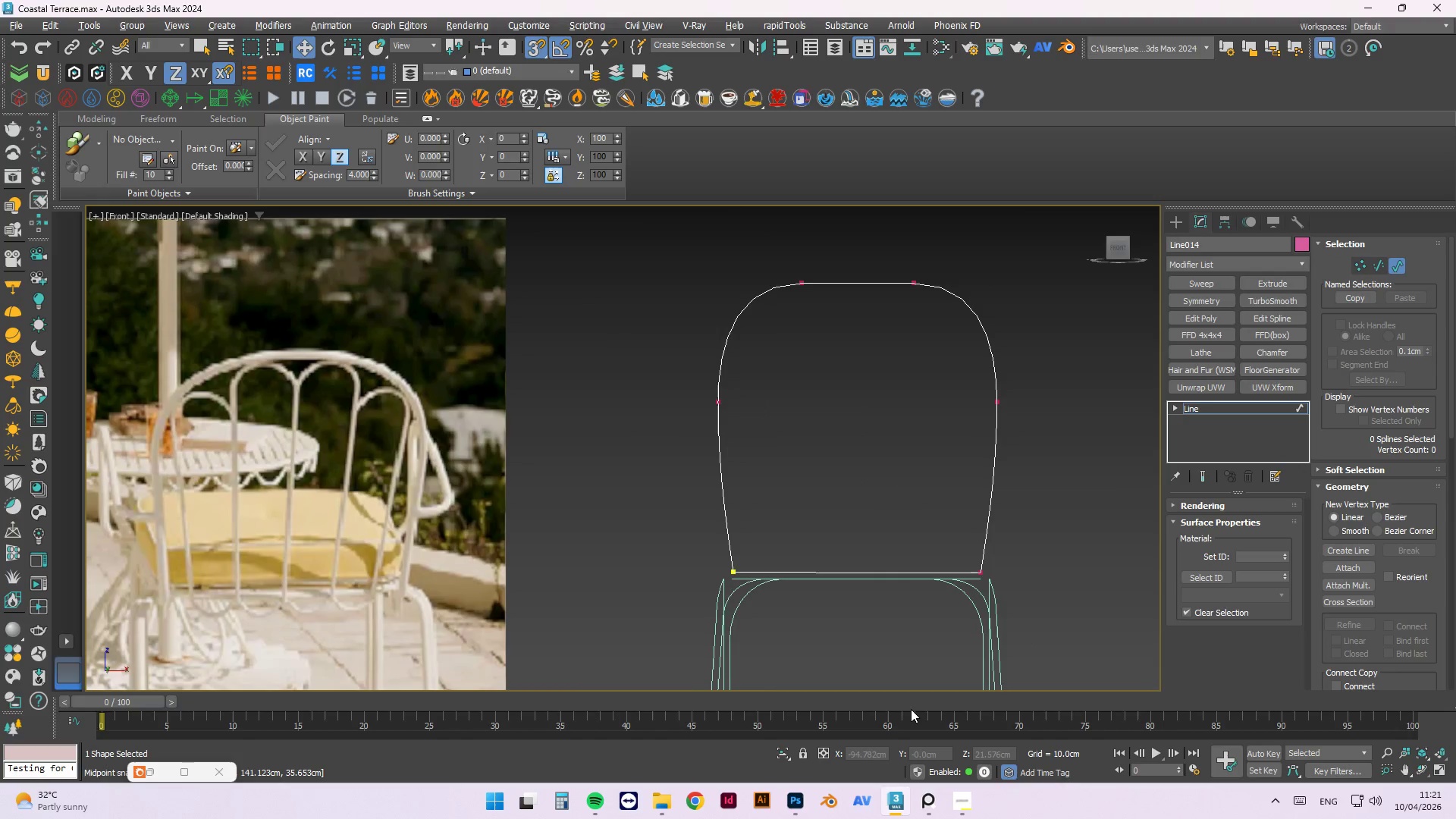 
scroll: coordinate [882, 488], scroll_direction: up, amount: 1.0
 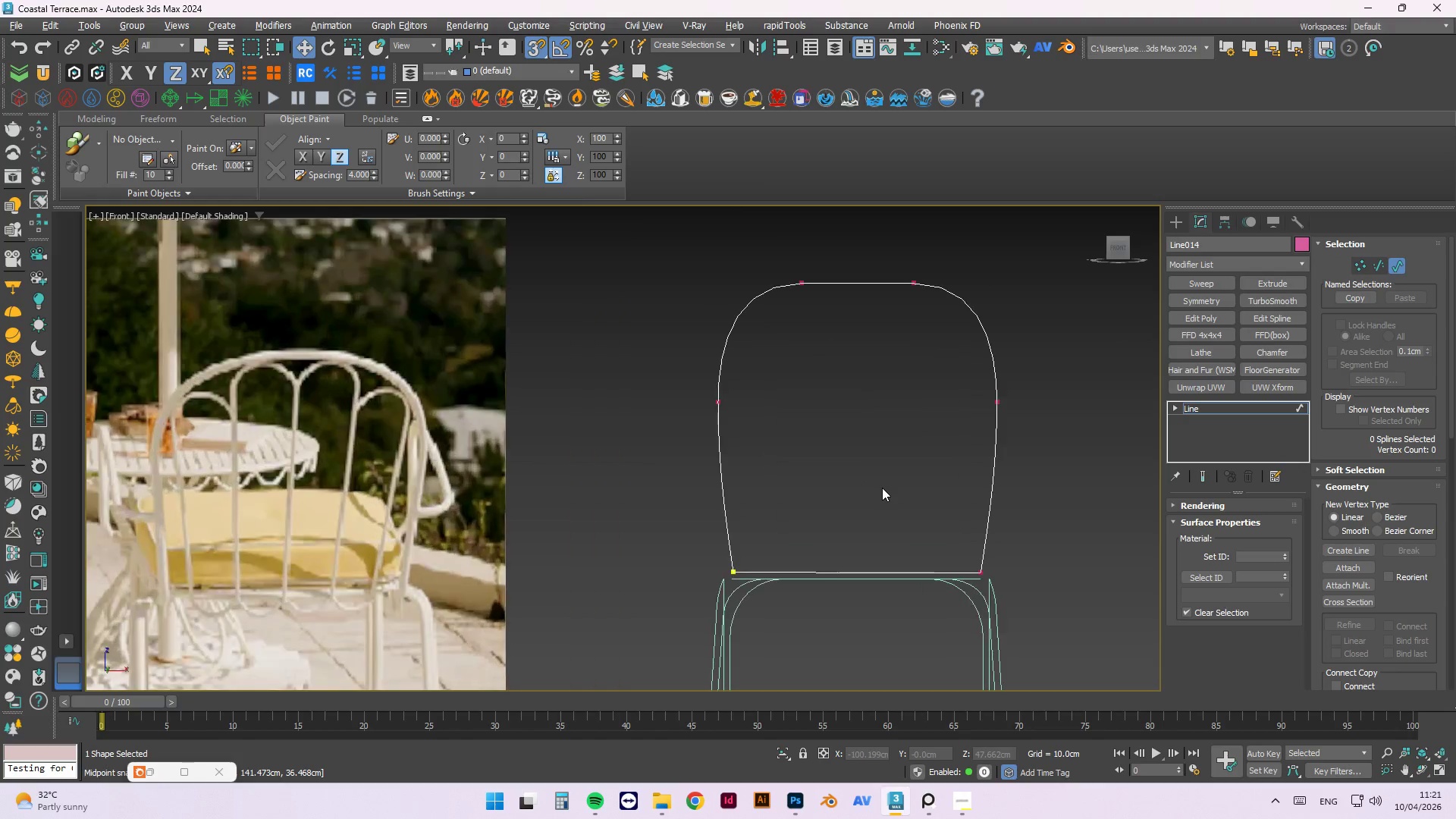 
hold_key(key=ControlLeft, duration=0.58)
 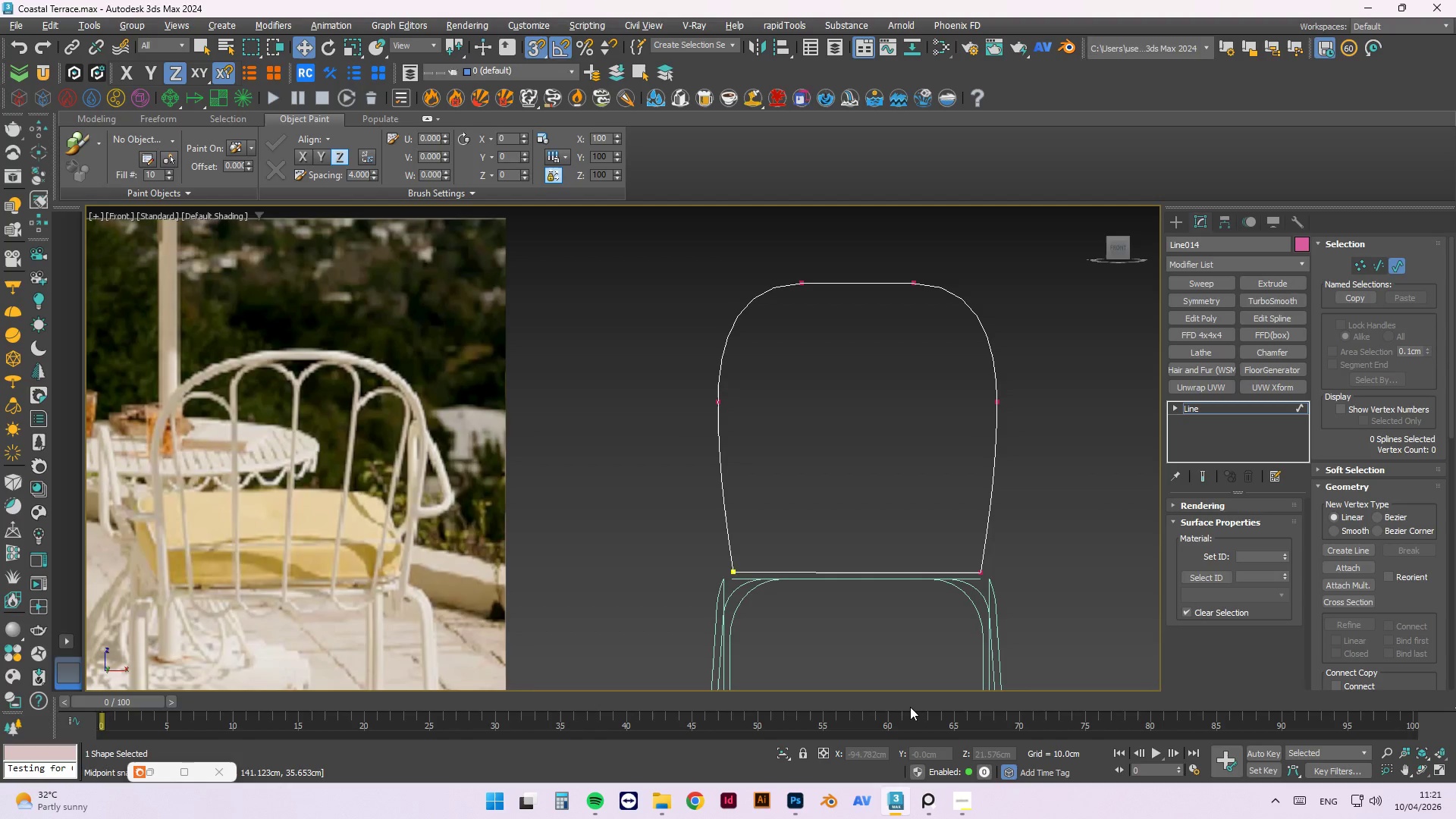 
key(Control+S)
 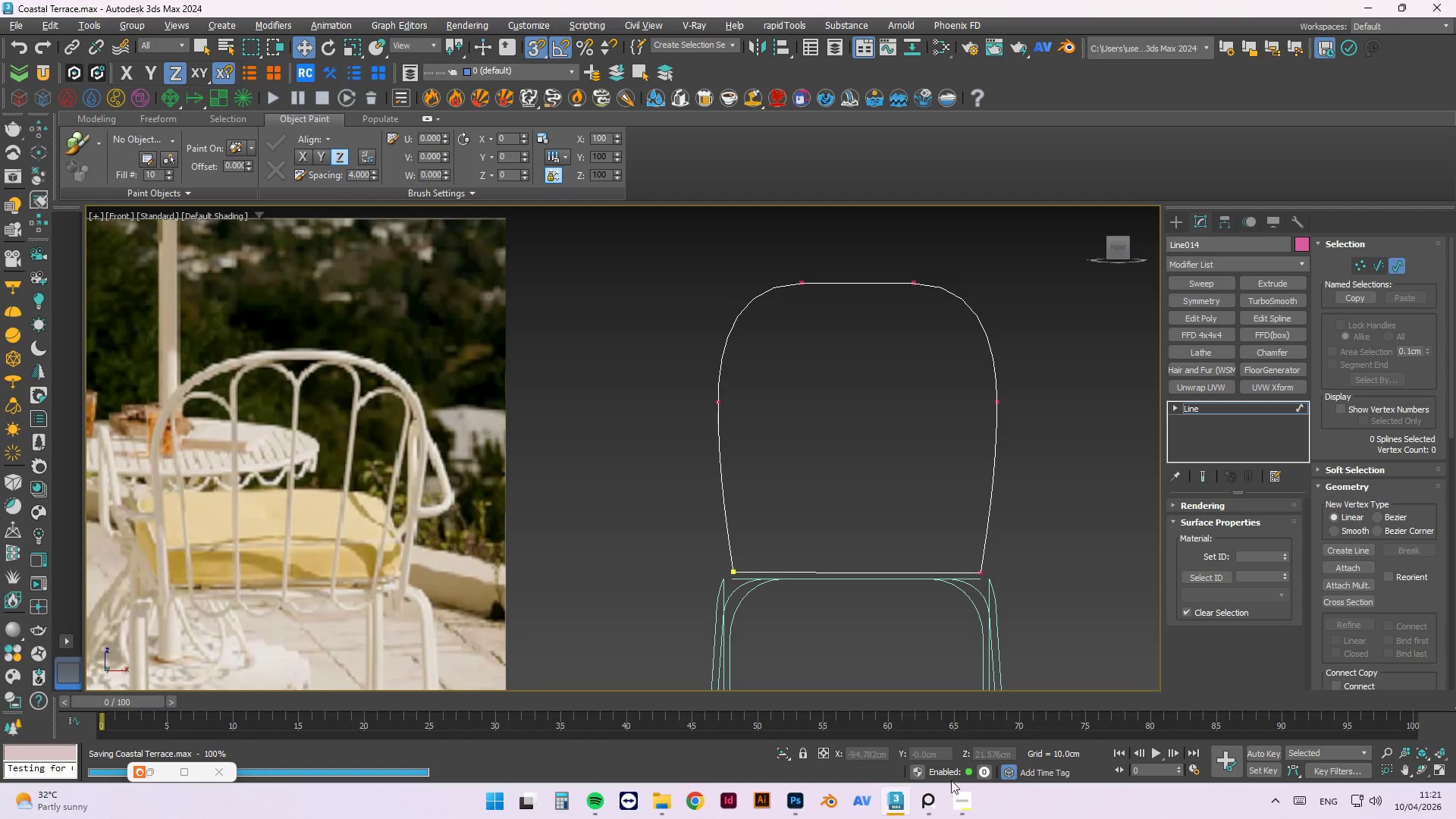 
left_click([956, 799])